 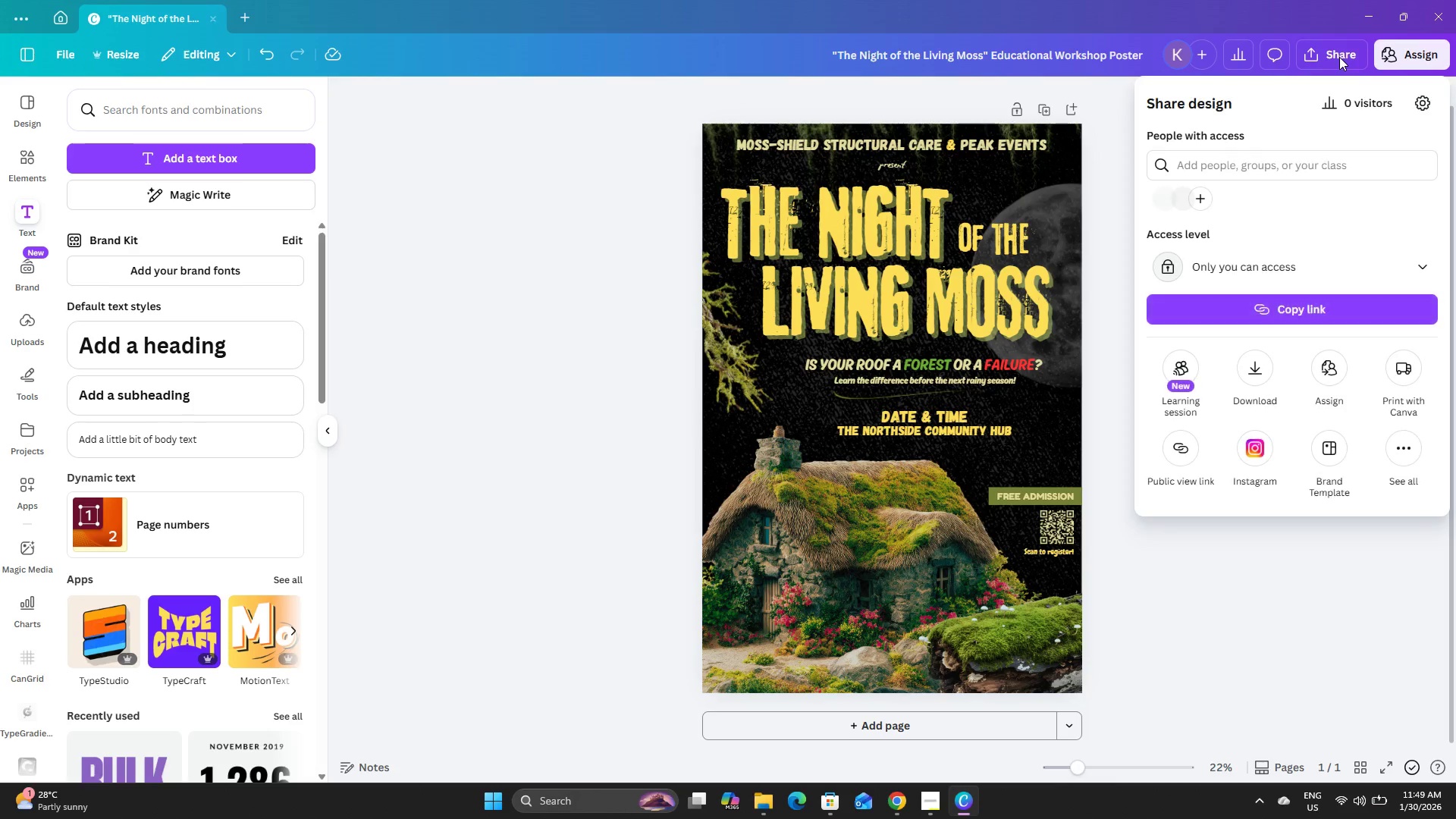 
left_click([1306, 259])
 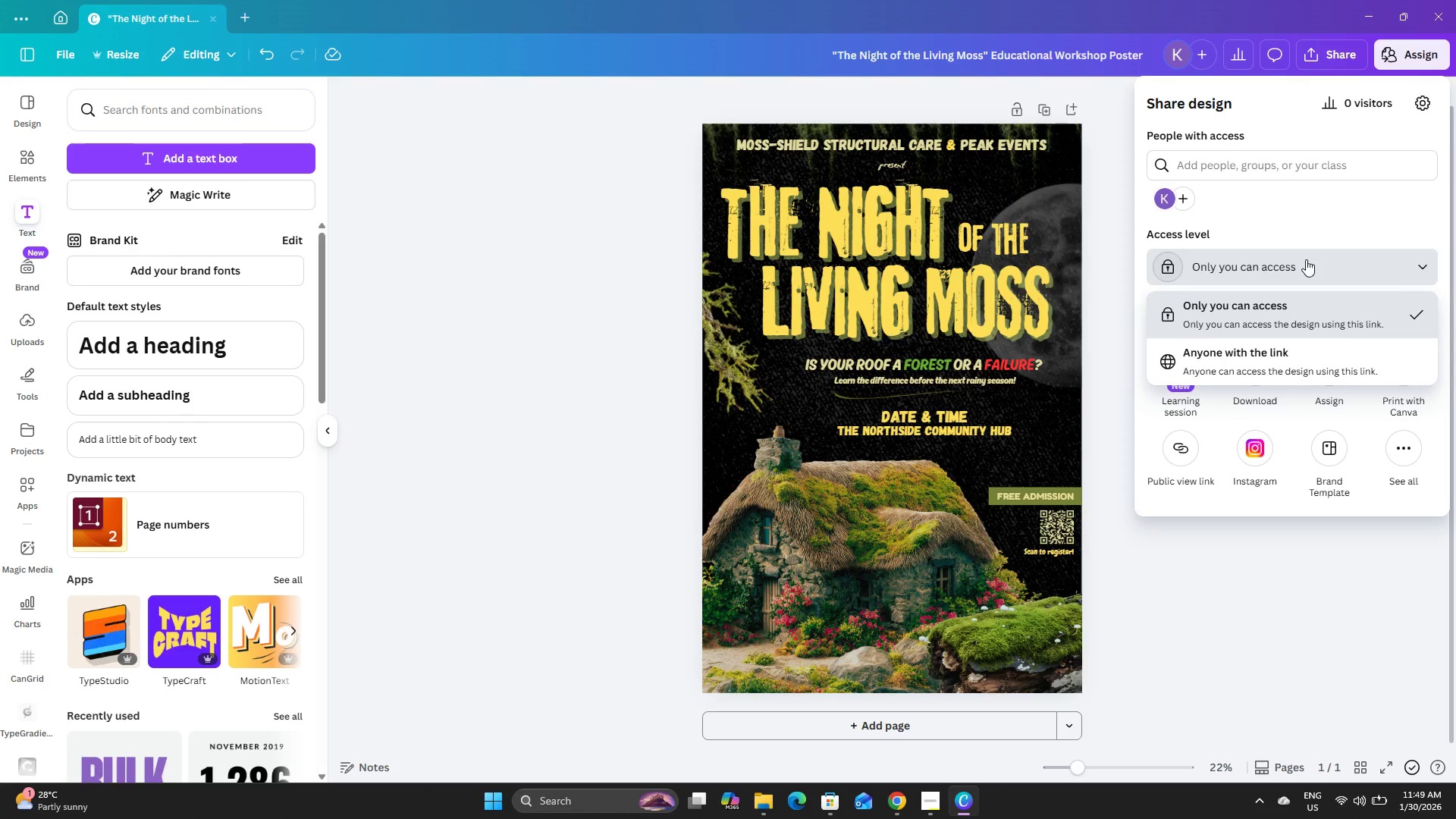 
left_click([1306, 259])
 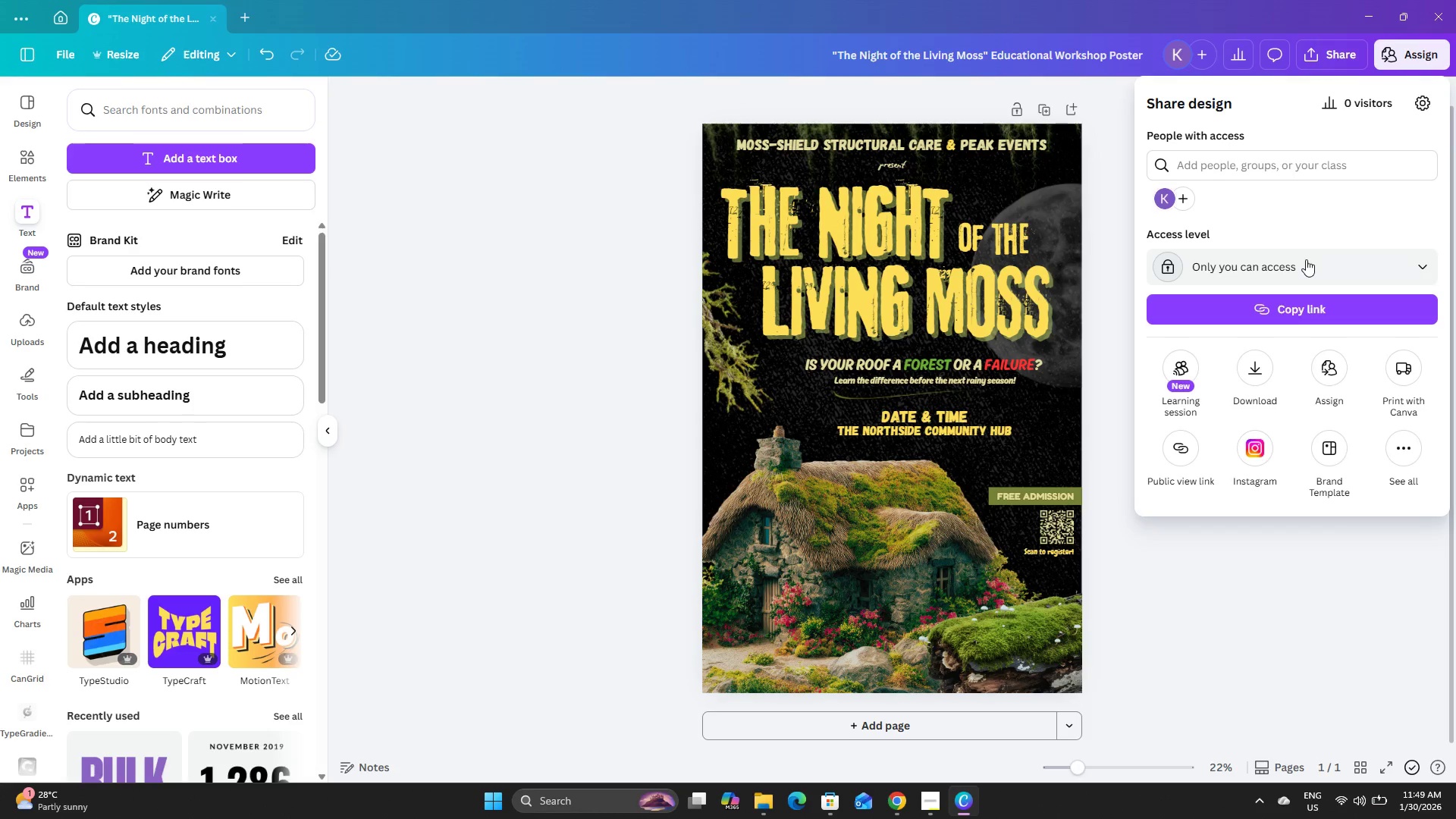 
left_click([1306, 259])
 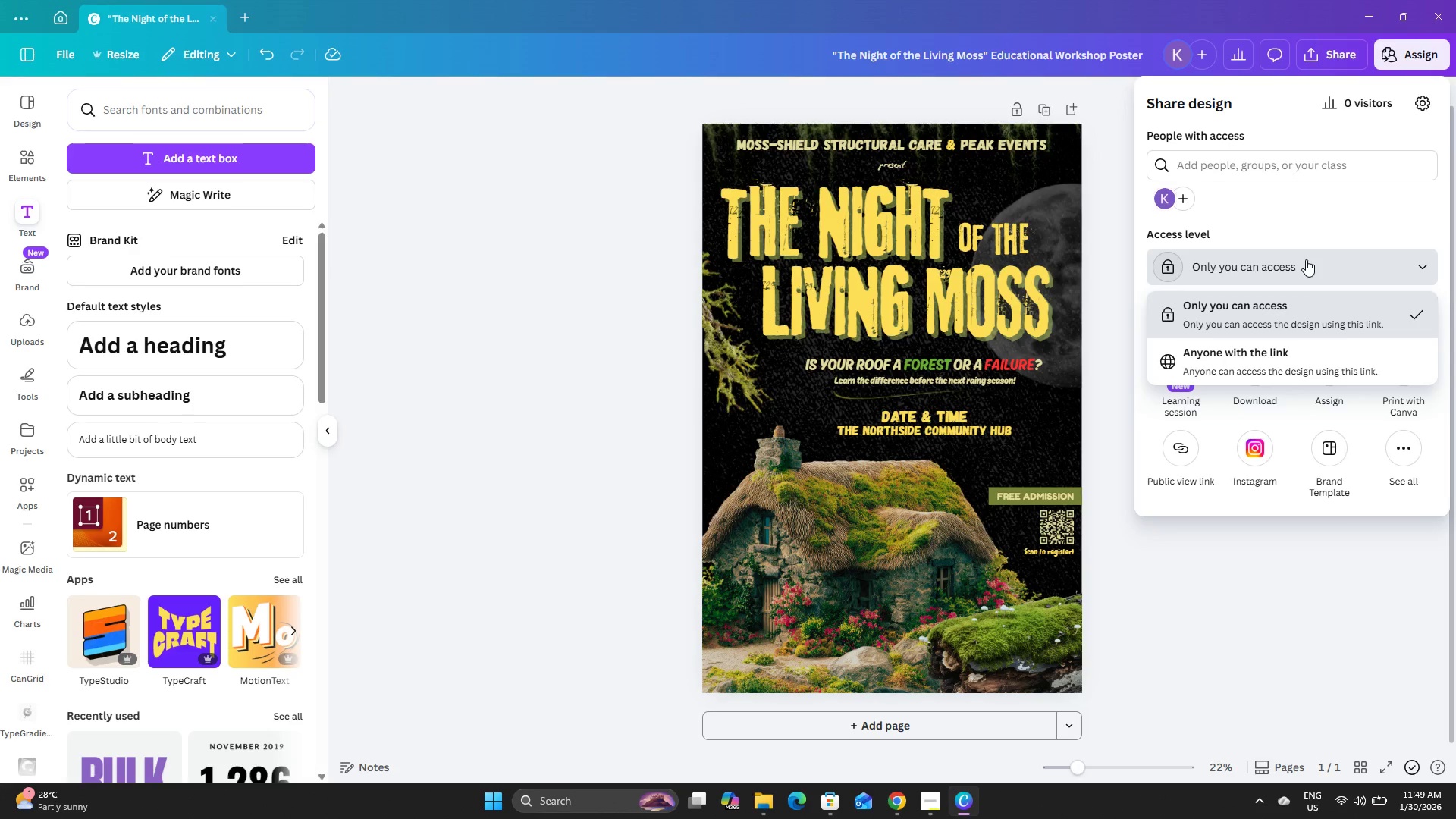 
left_click([1306, 259])
 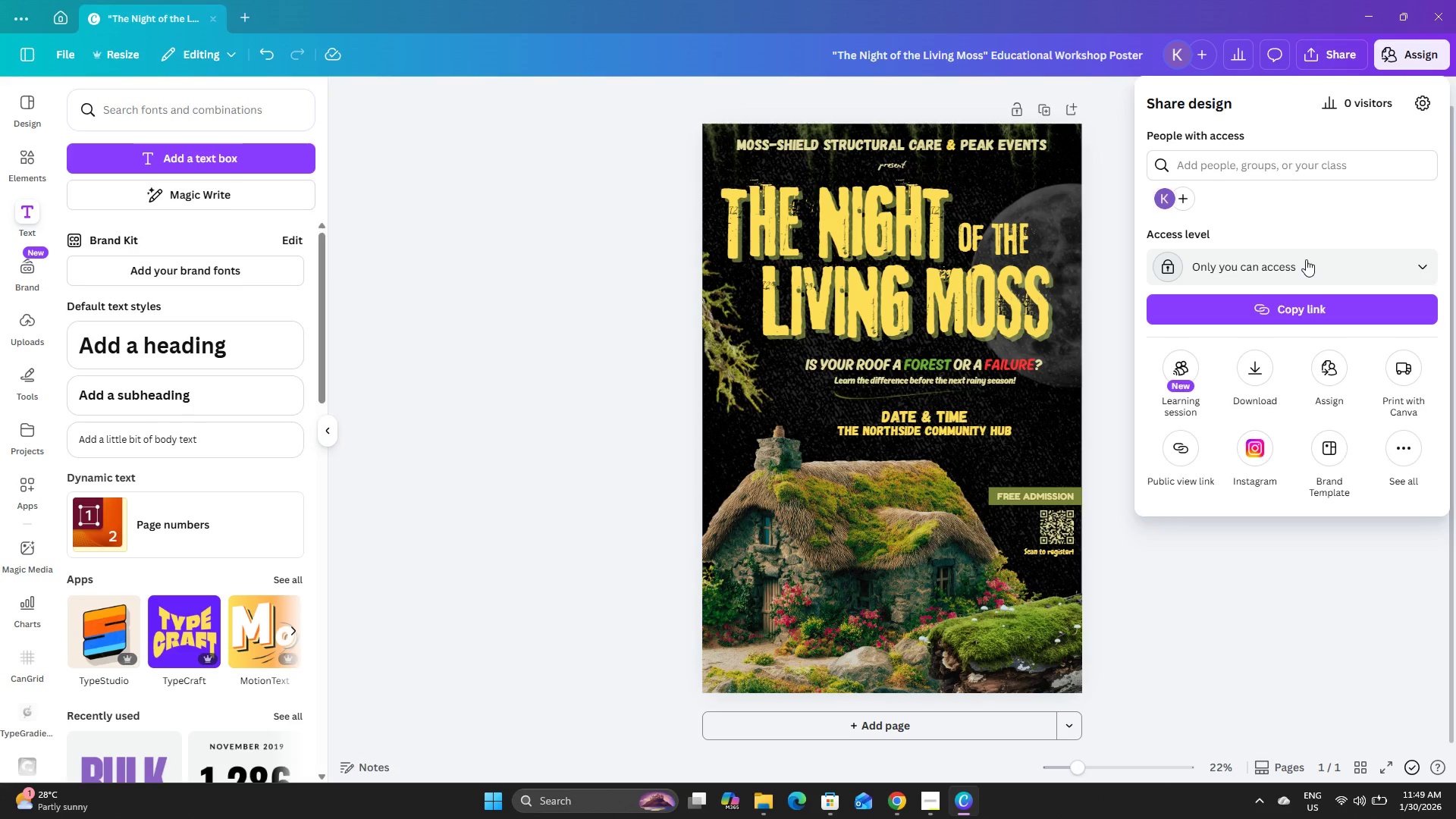 
left_click([1306, 259])
 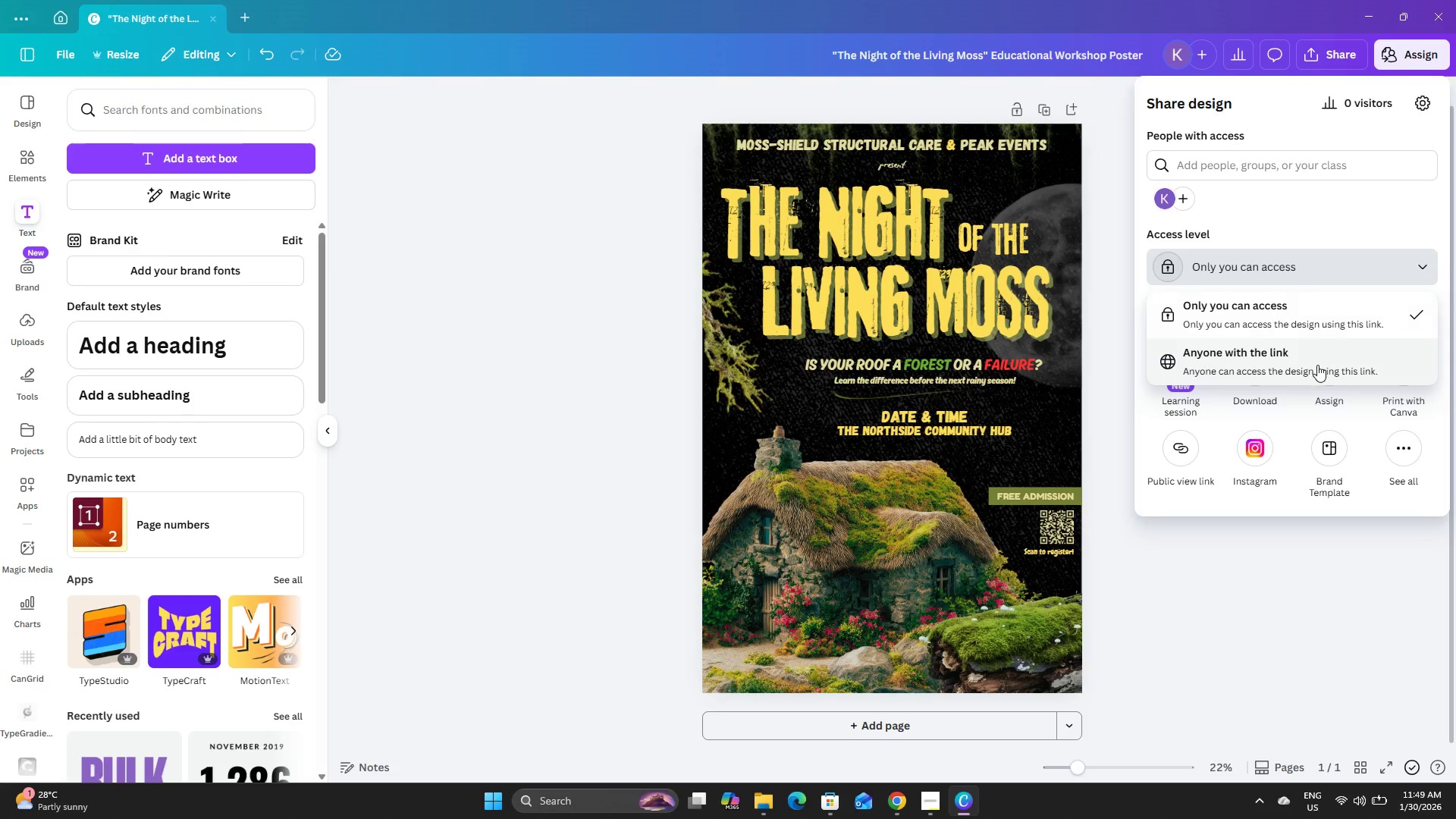 
left_click([1317, 365])
 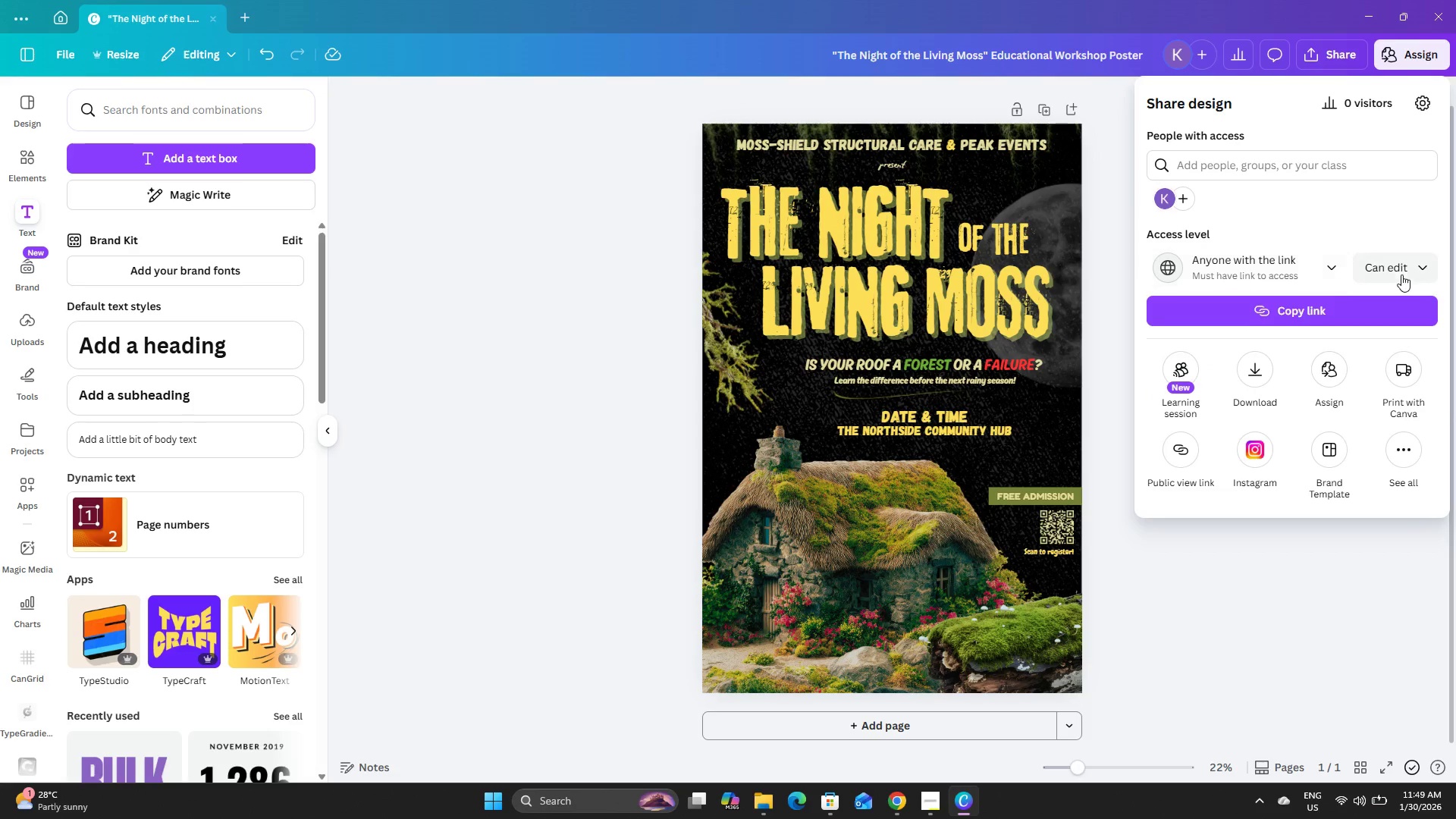 
left_click([1401, 266])
 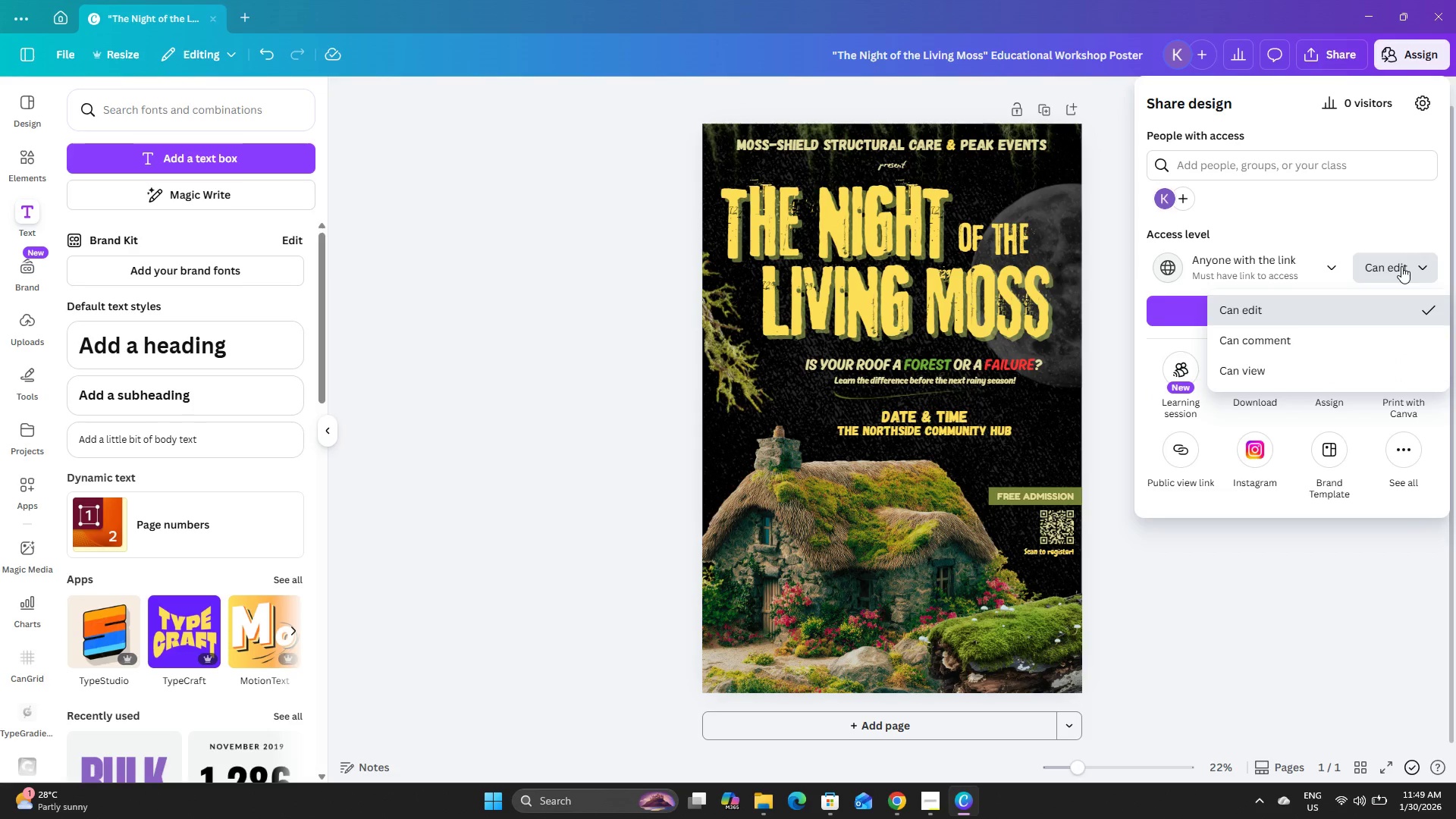 
left_click([1401, 266])
 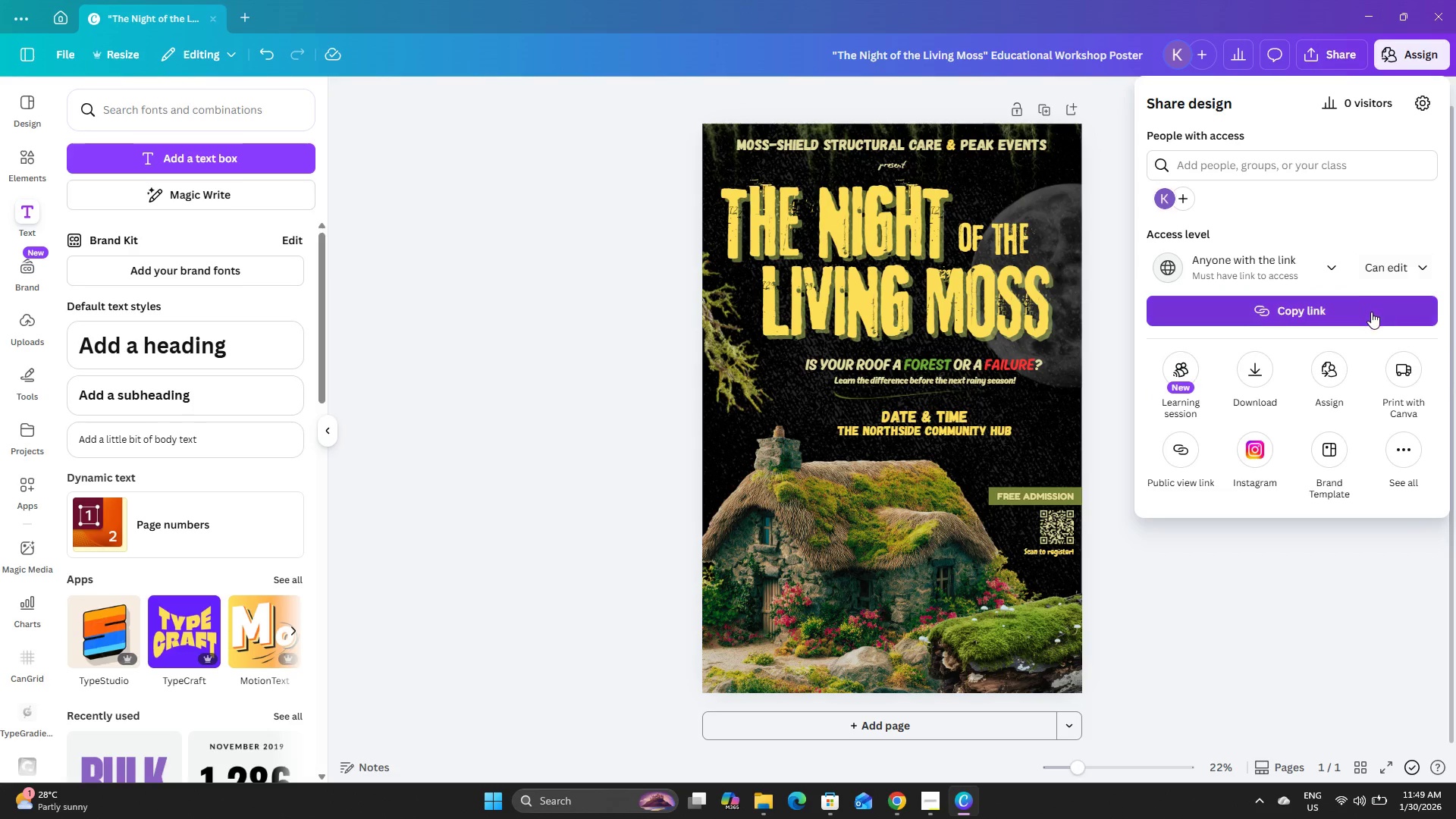 
left_click([1366, 313])
 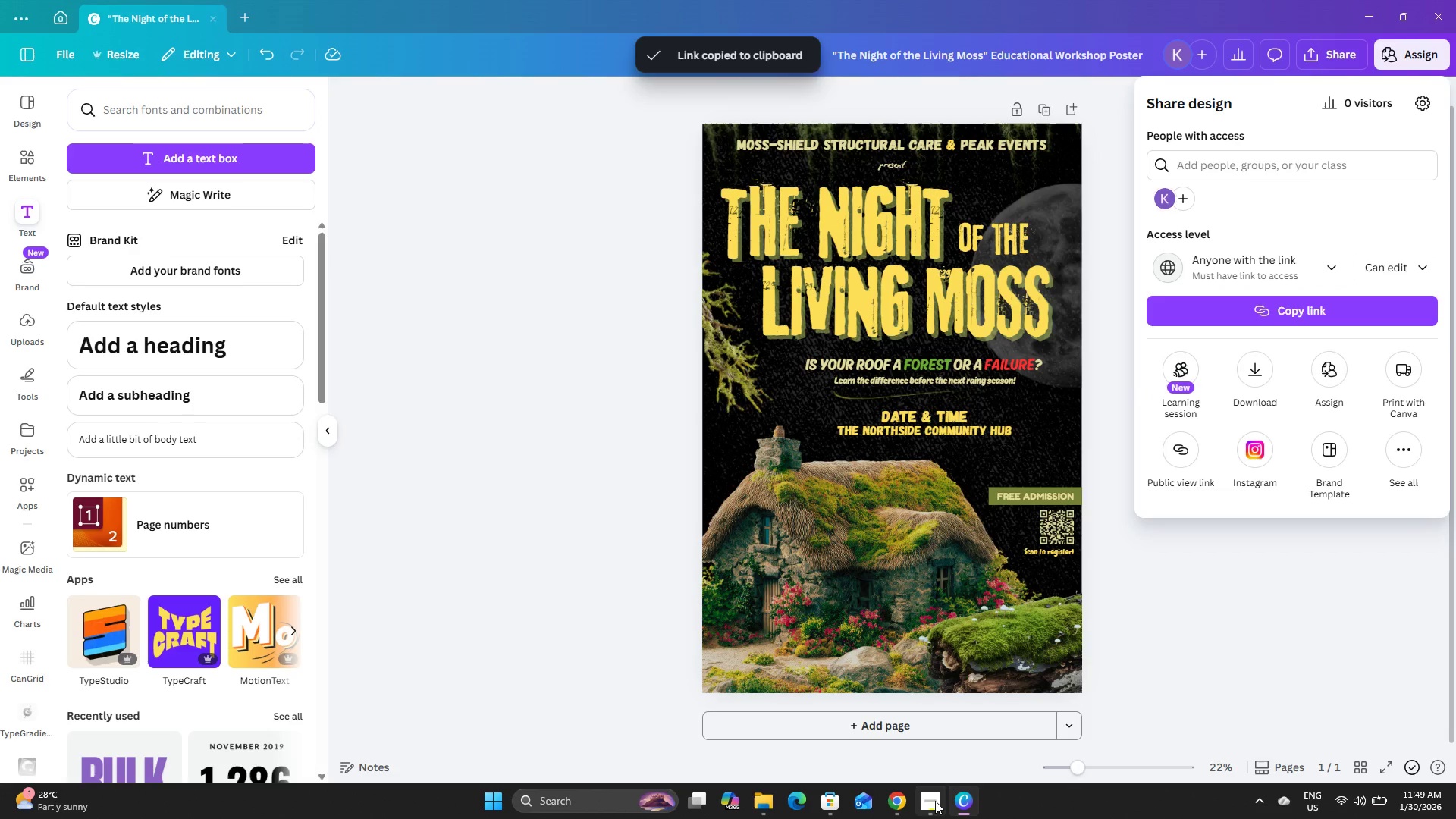 
left_click([932, 804])